 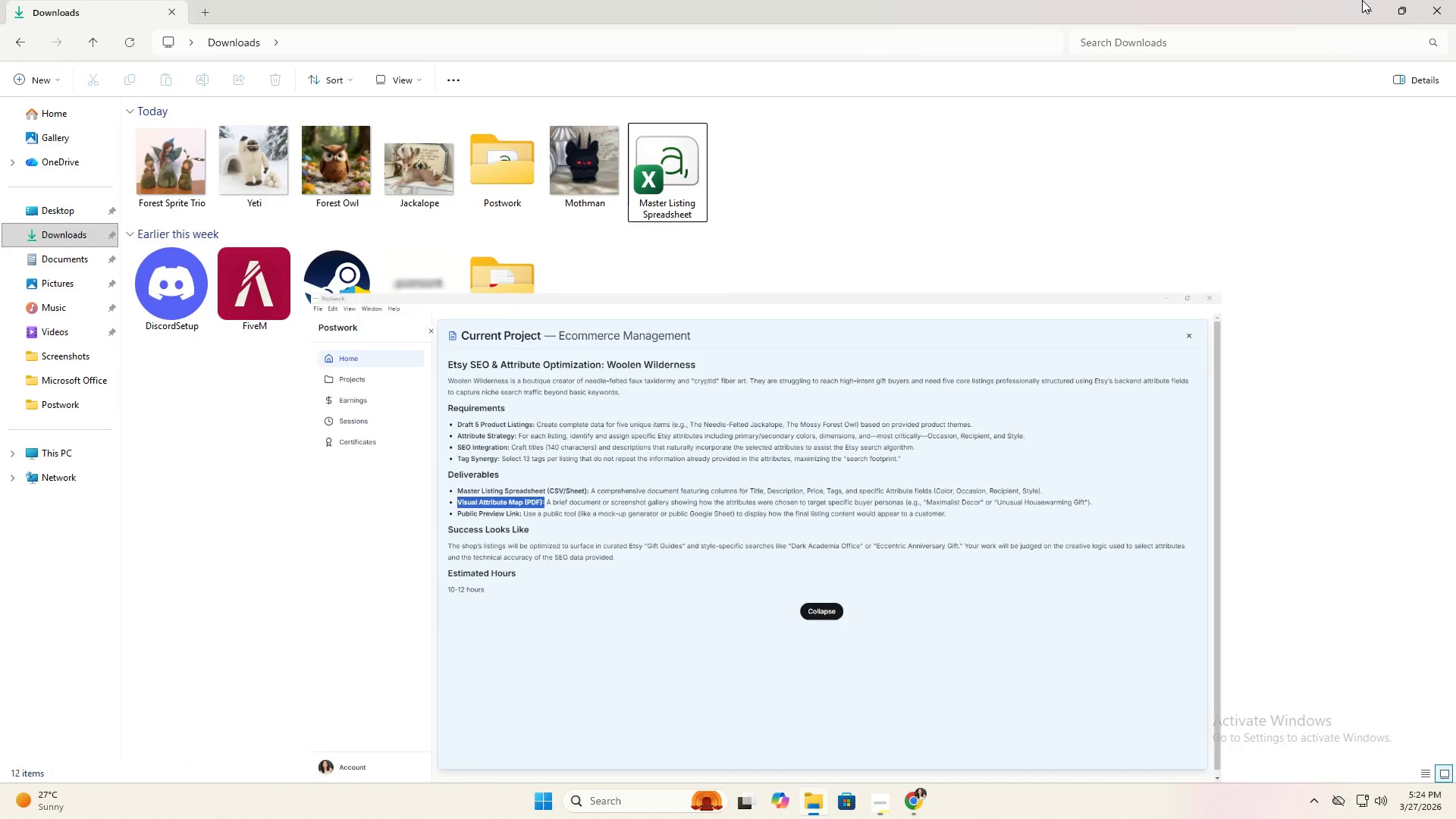 
left_click([1362, 0])
 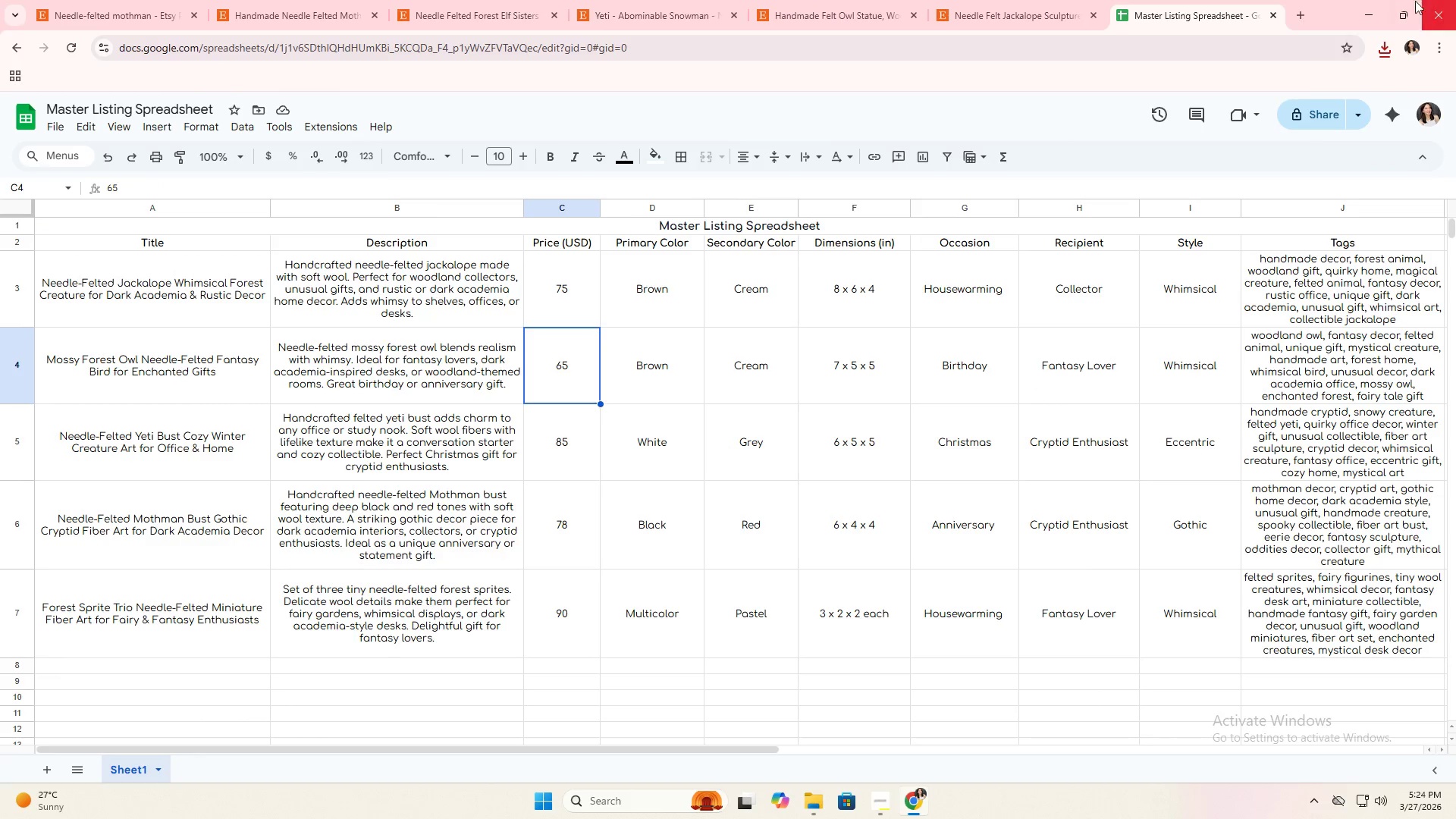 
left_click([1368, 0])
 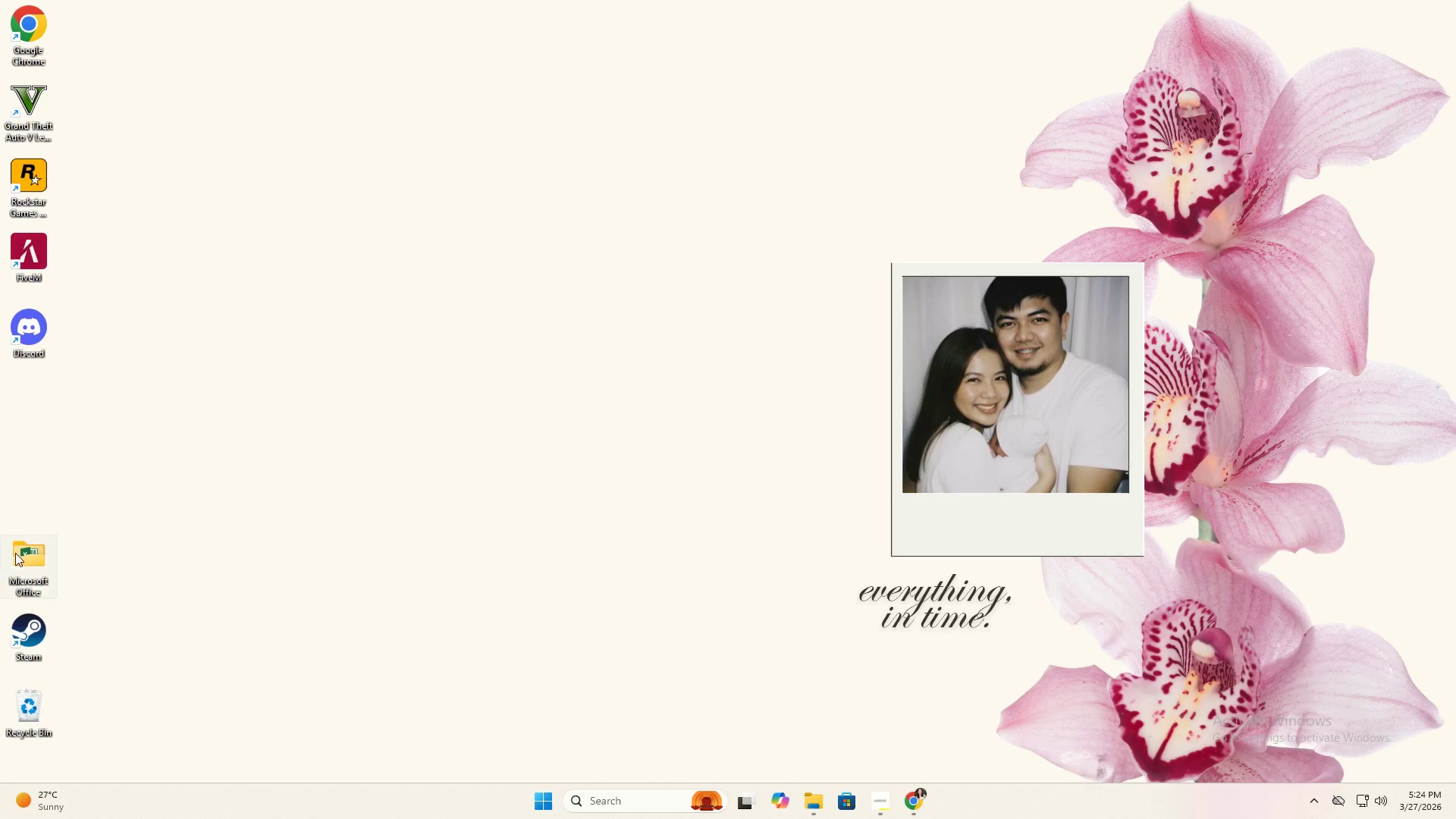 
double_click([20, 568])
 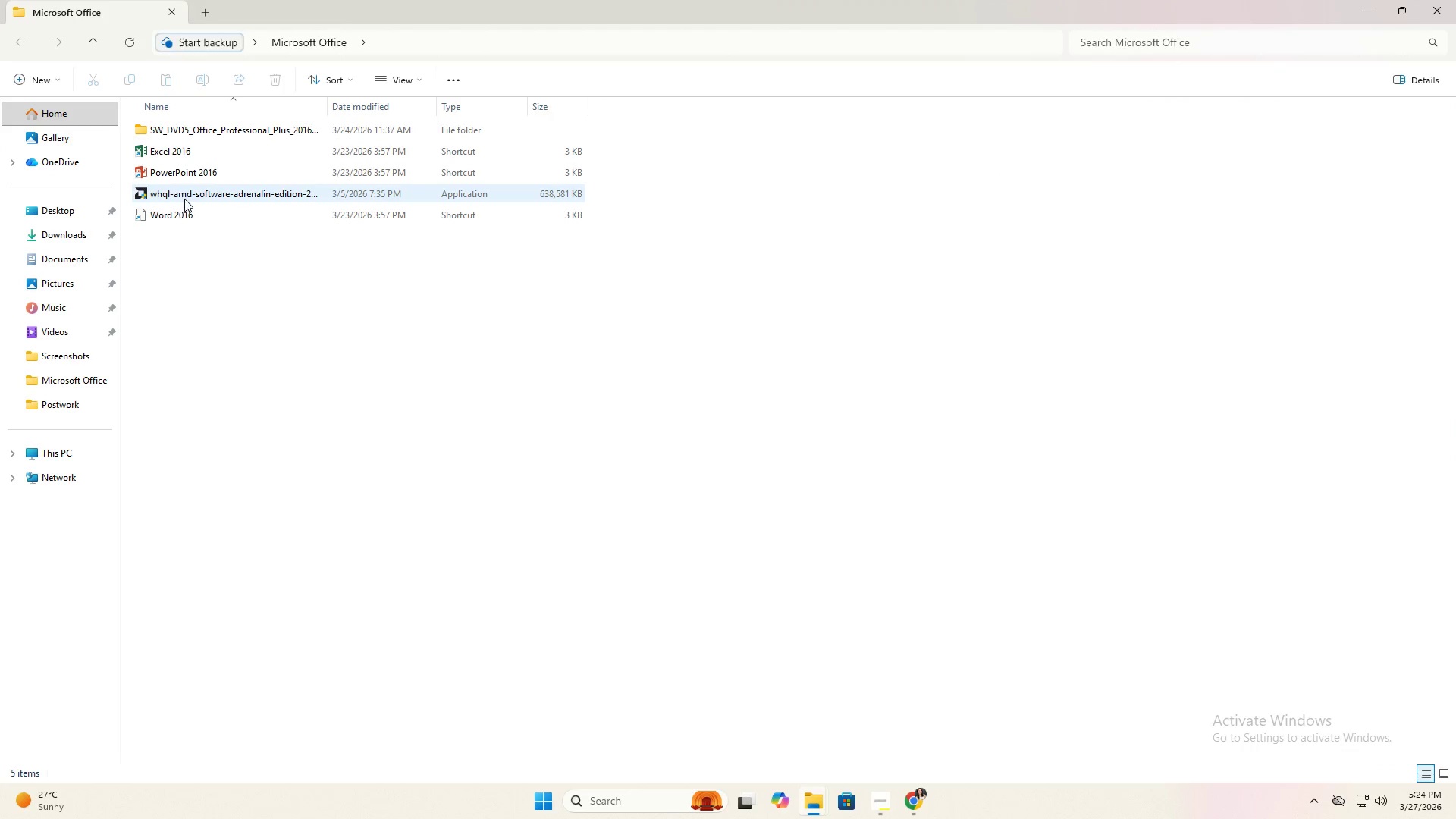 
double_click([181, 218])
 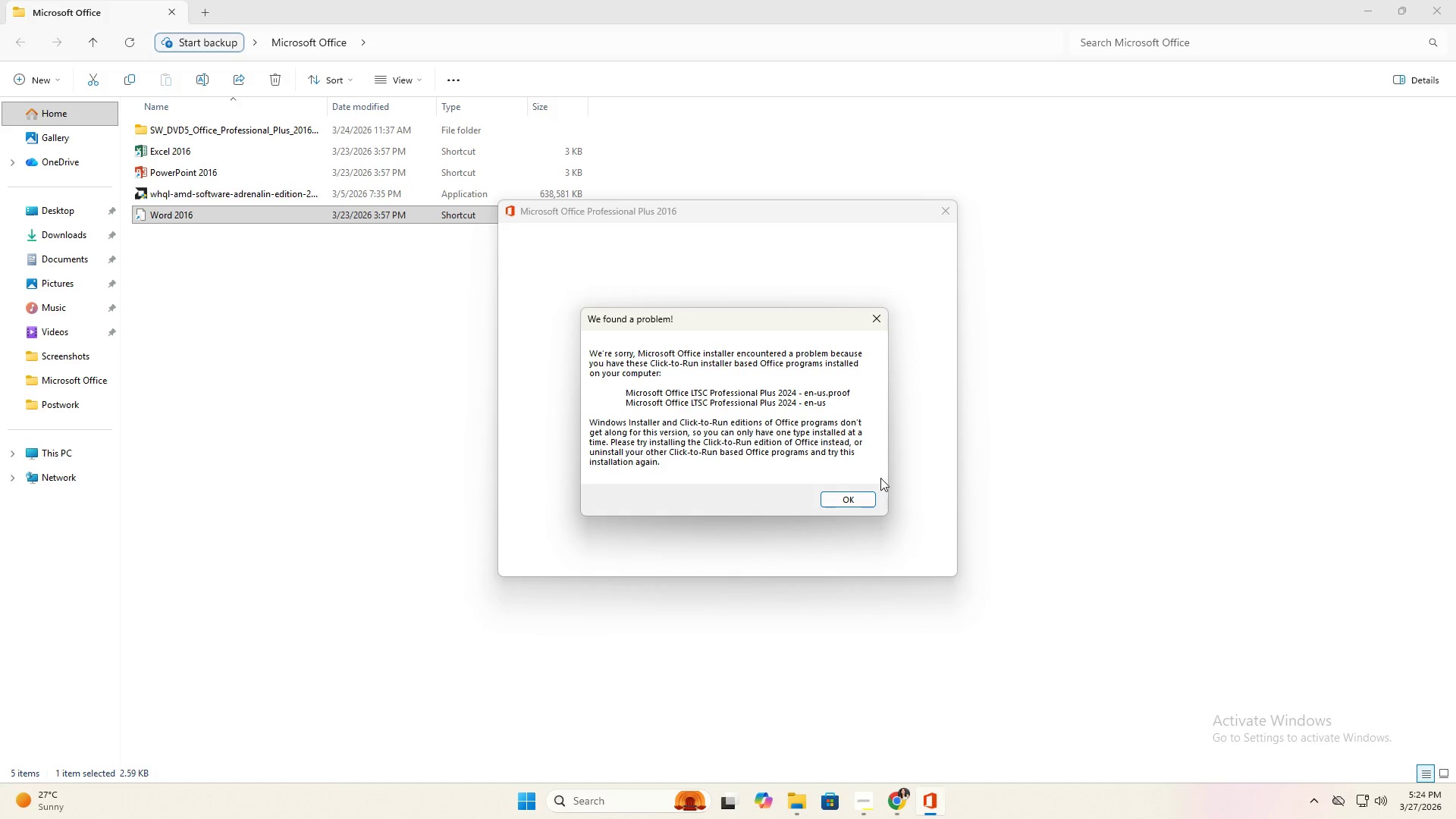 
left_click([859, 500])